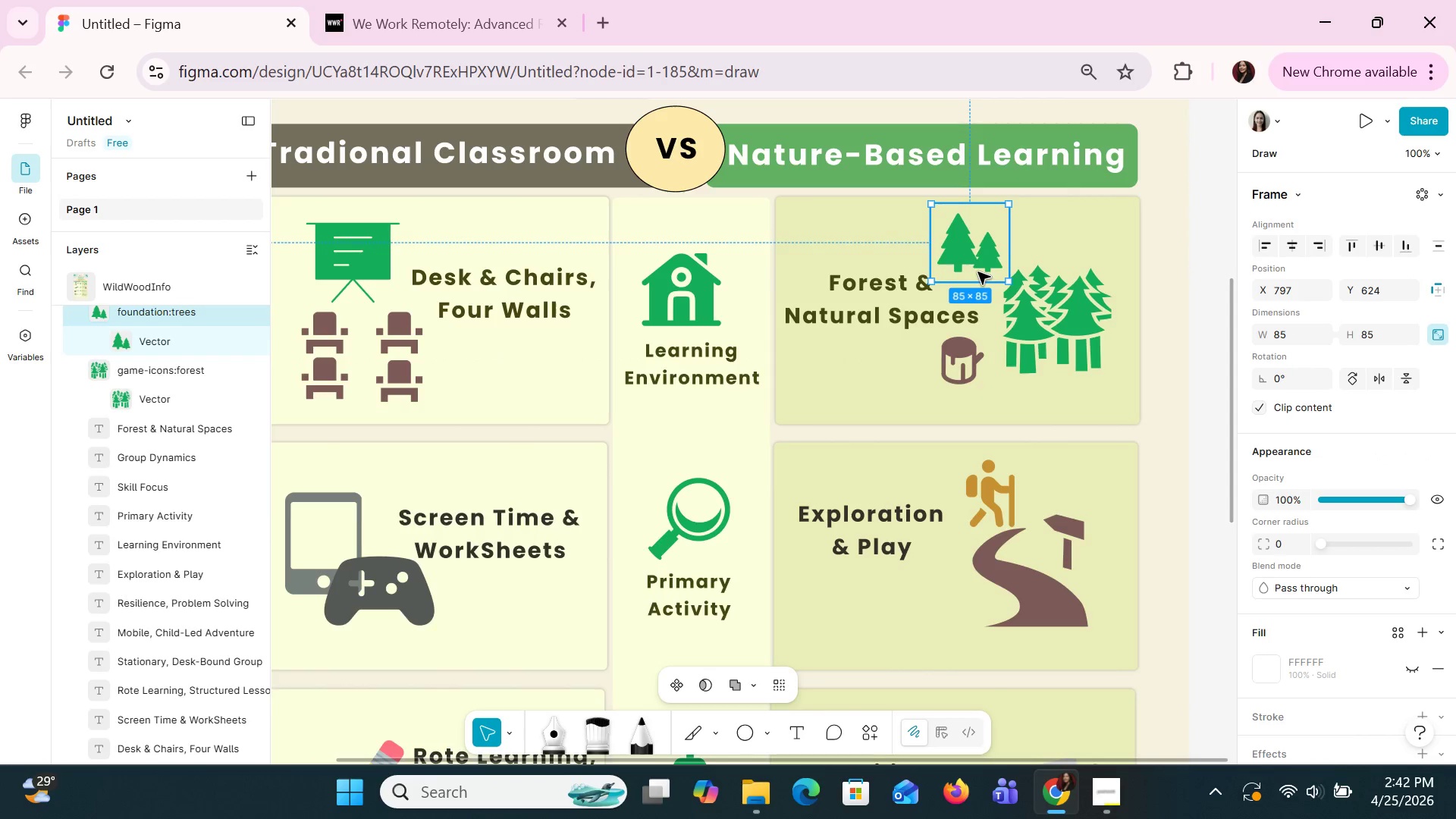 
hold_key(key=ArrowDown, duration=0.73)
 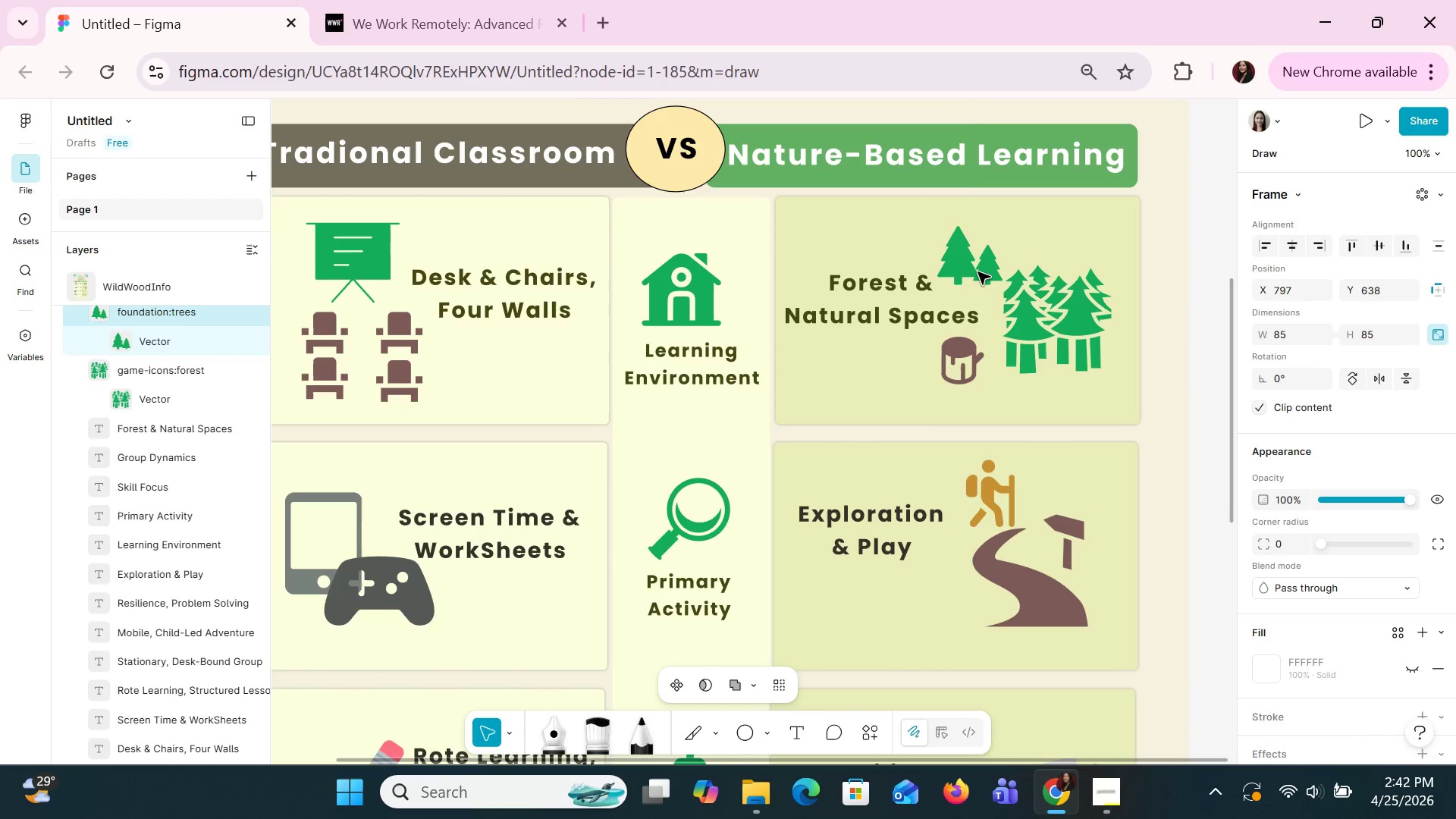 
left_click([977, 271])
 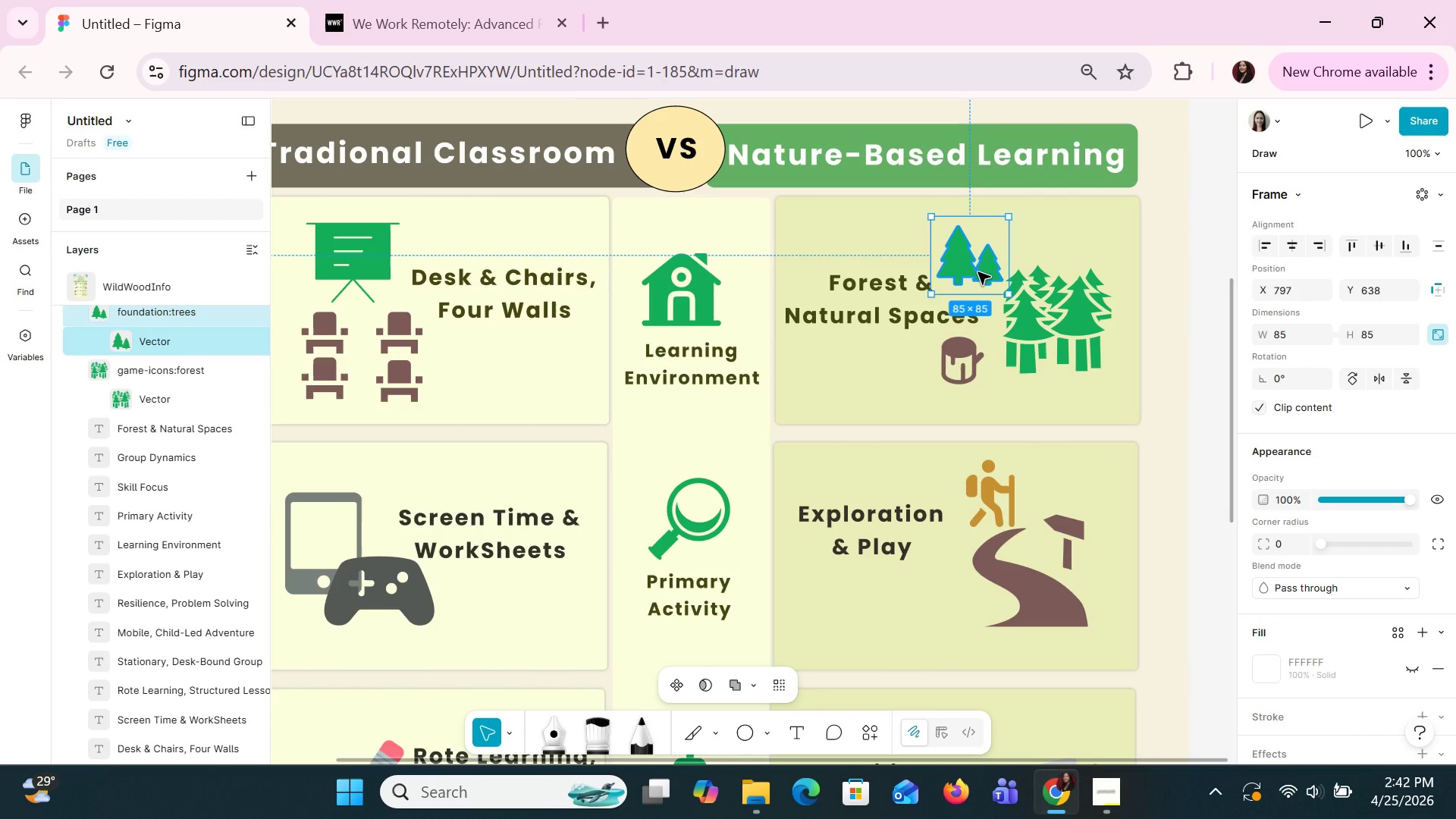 
key(Control+C)
 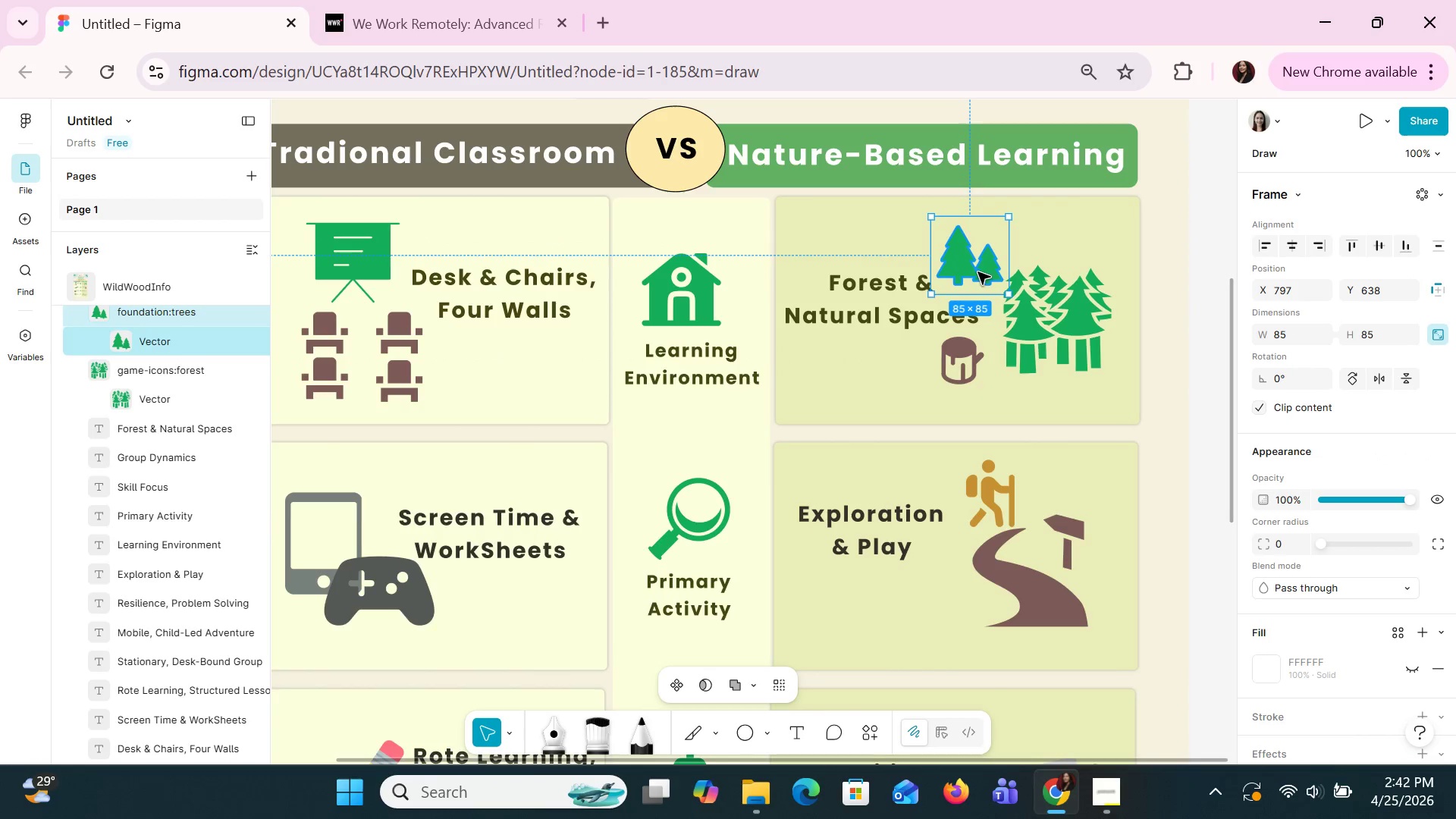 
key(Control+V)
 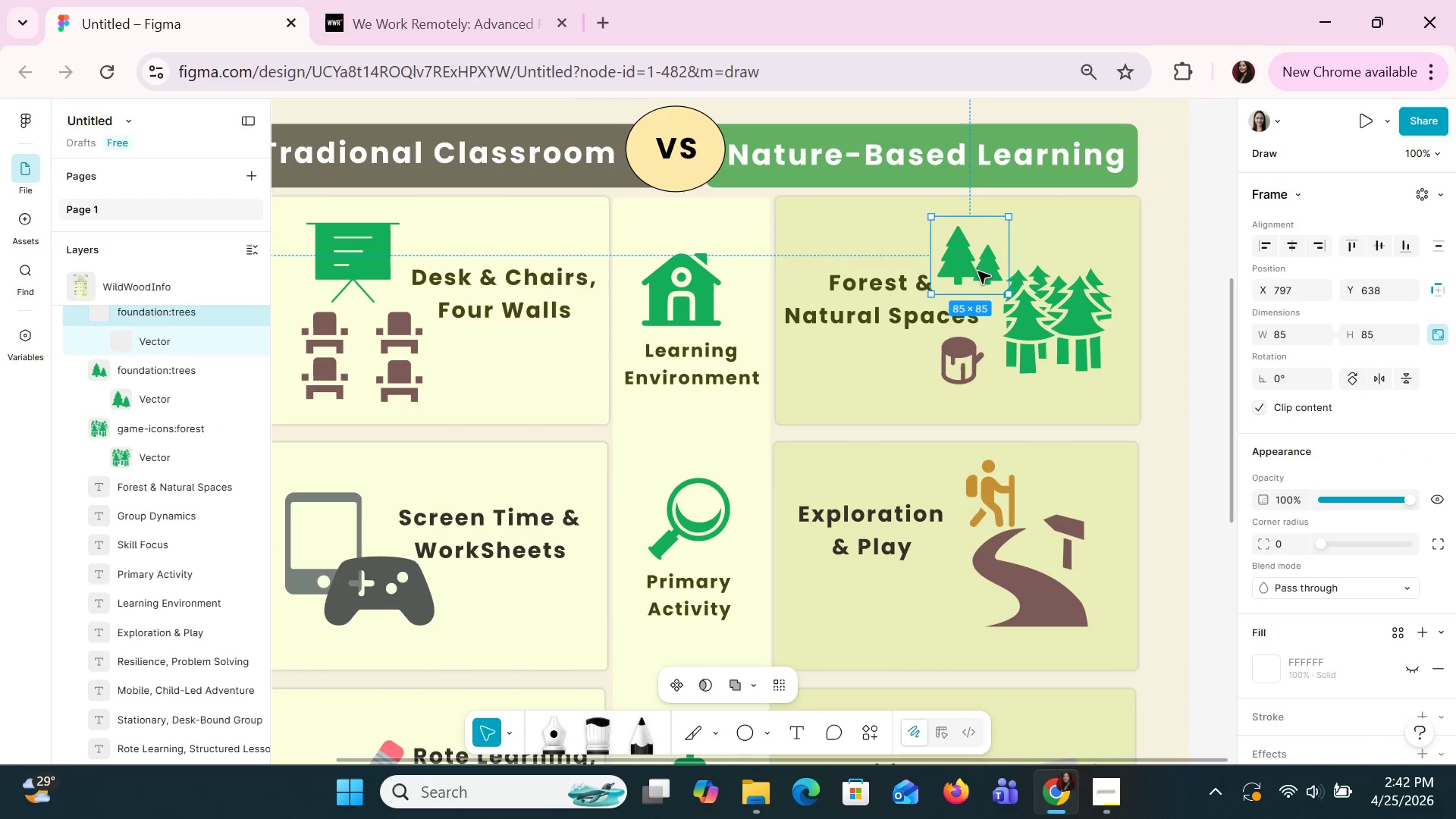 
left_click_drag(start_coordinate=[977, 271], to_coordinate=[1053, 246])
 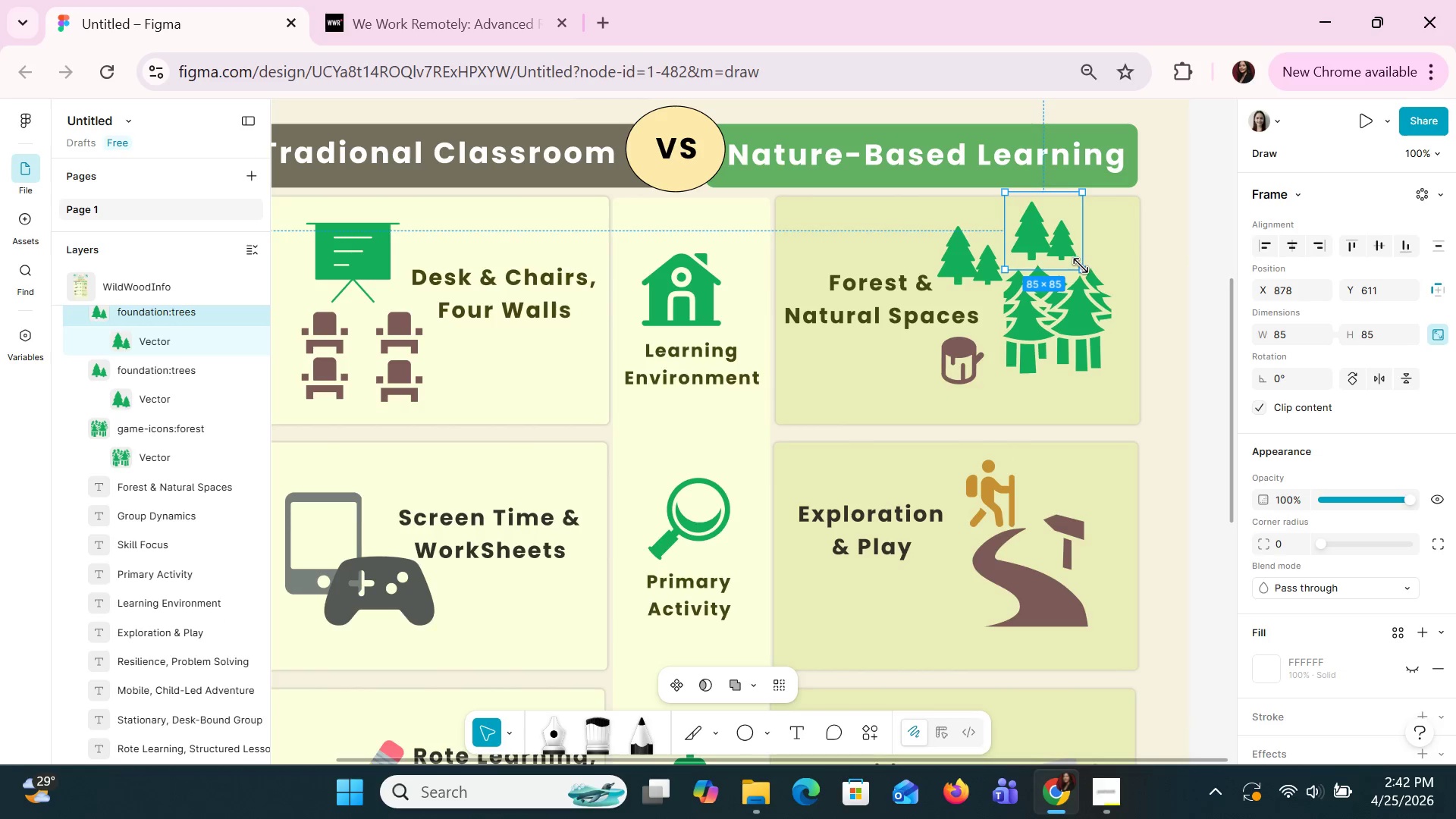 
left_click_drag(start_coordinate=[1081, 266], to_coordinate=[1060, 252])
 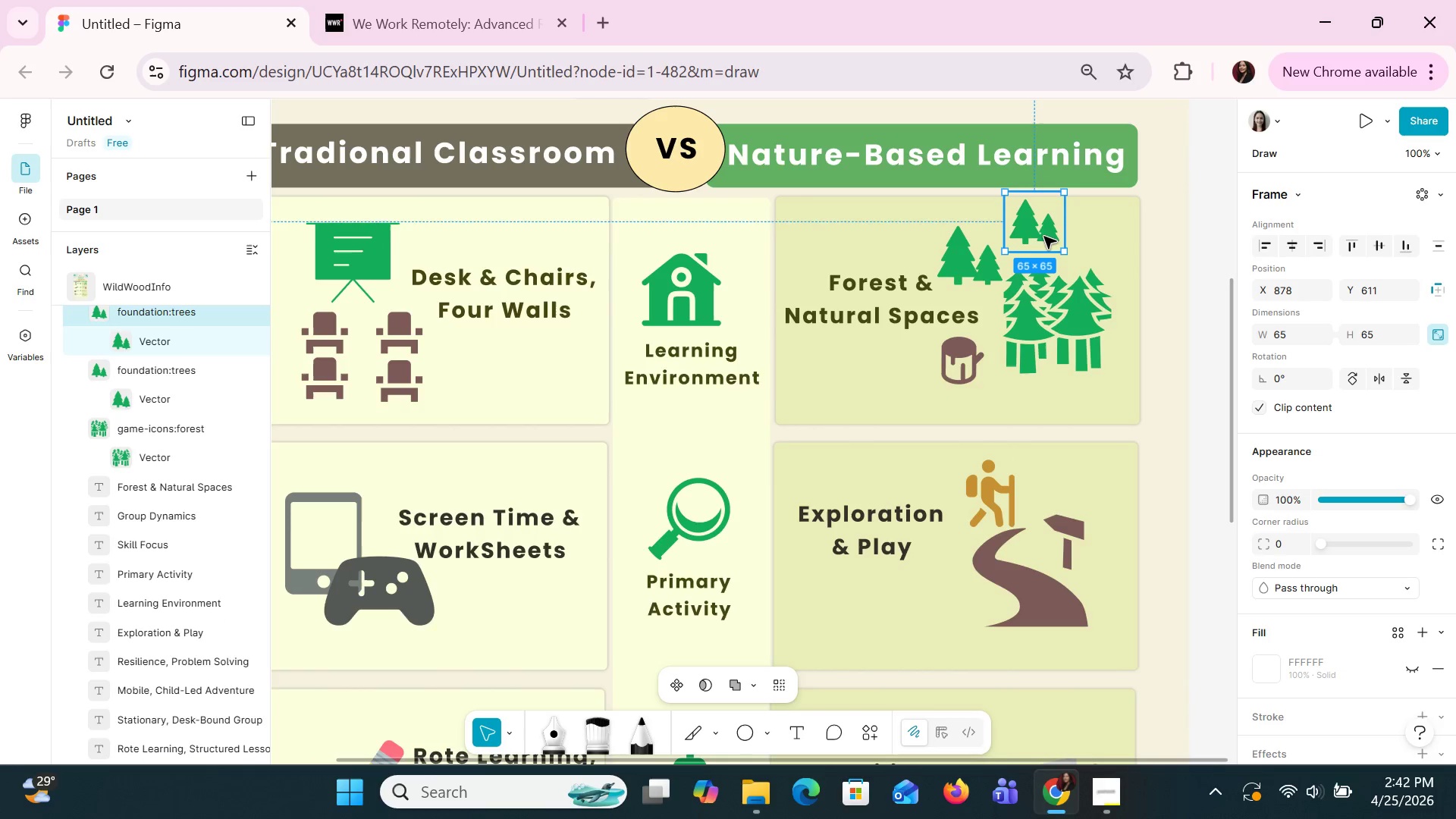 
left_click_drag(start_coordinate=[1043, 236], to_coordinate=[1041, 249])
 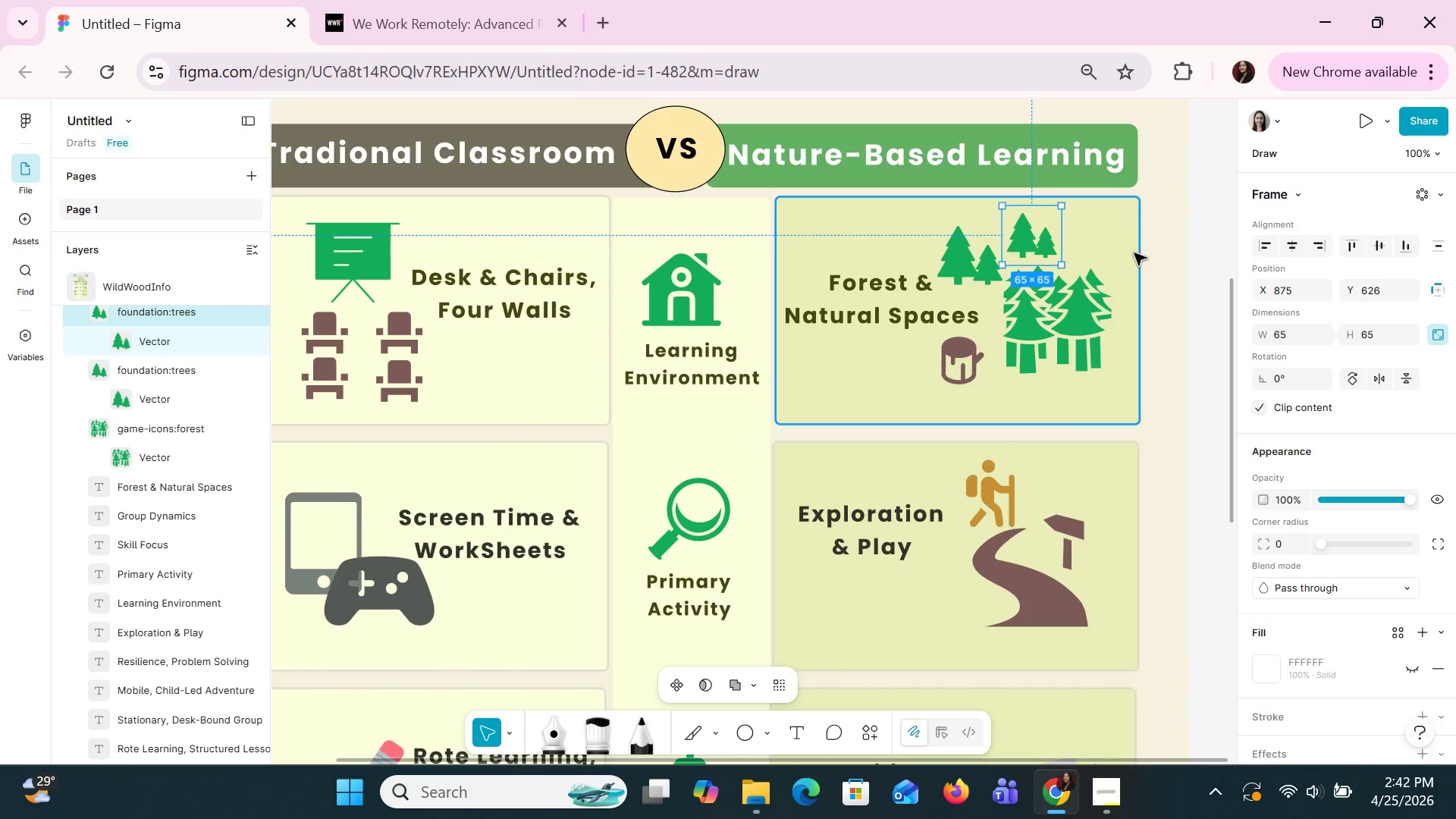 
left_click([1134, 253])
 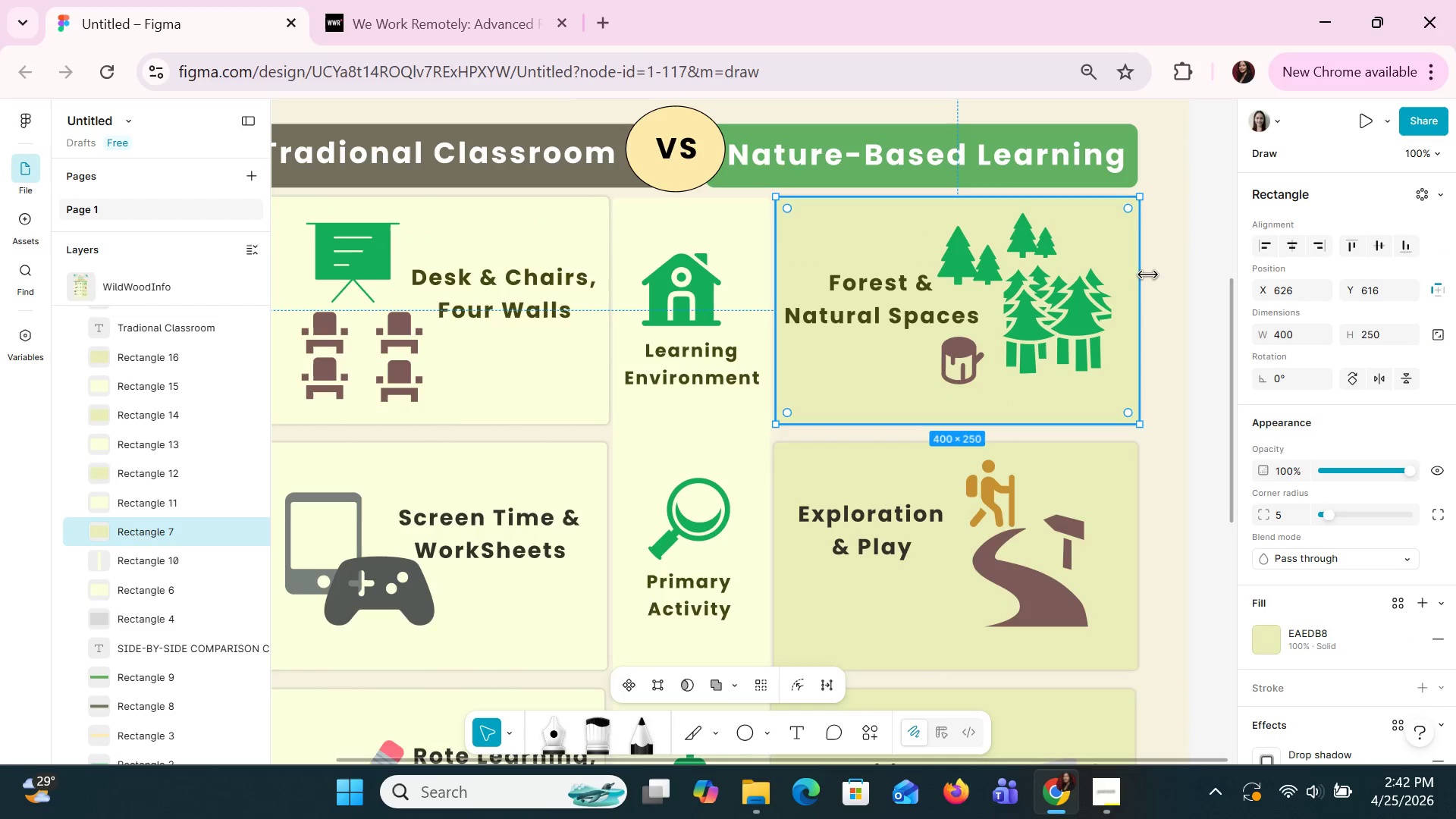 
left_click([1191, 292])
 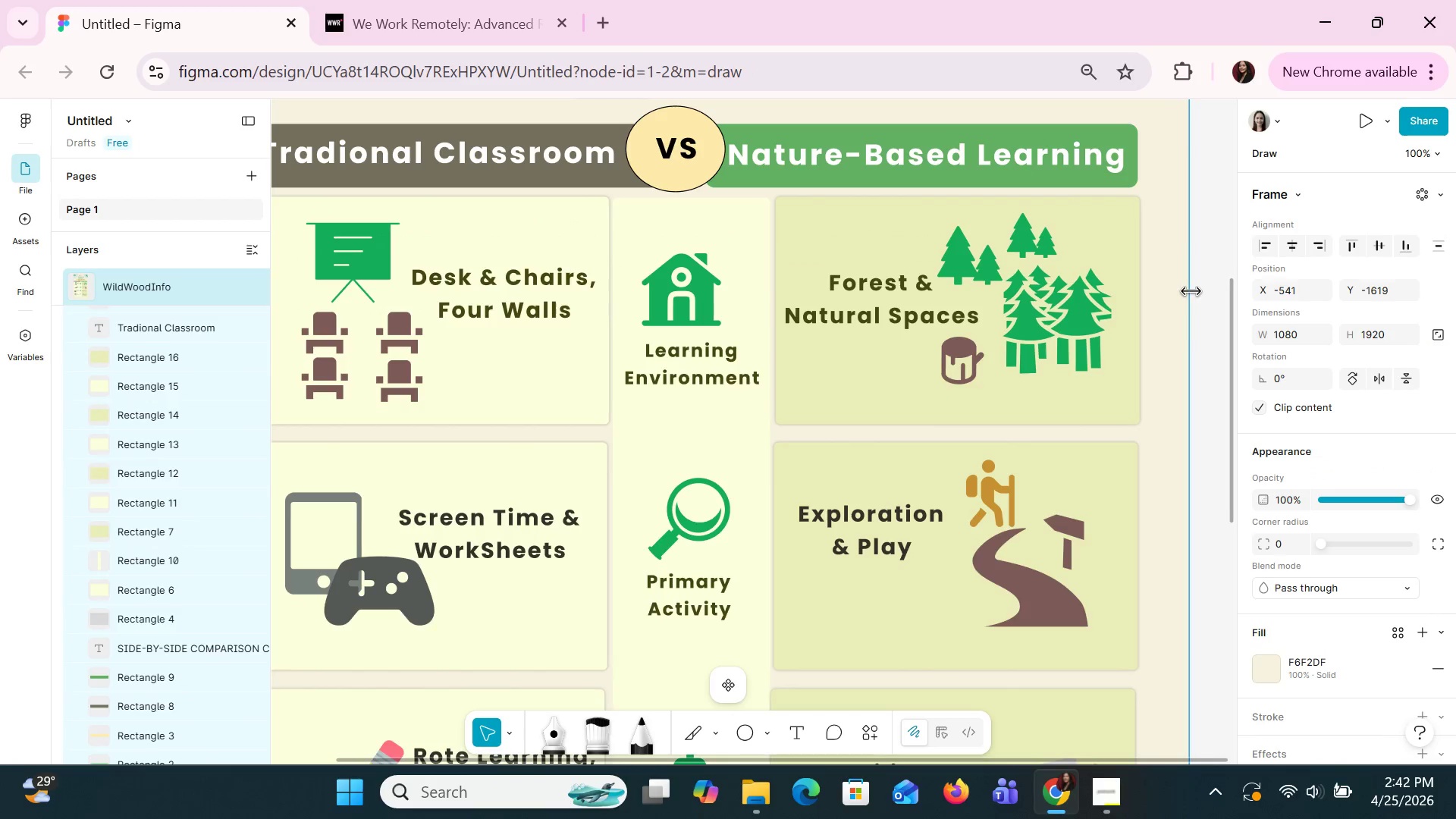 
hold_key(key=ControlLeft, duration=0.72)
scroll: coordinate [1056, 315], scroll_direction: down, amount: 4.0
 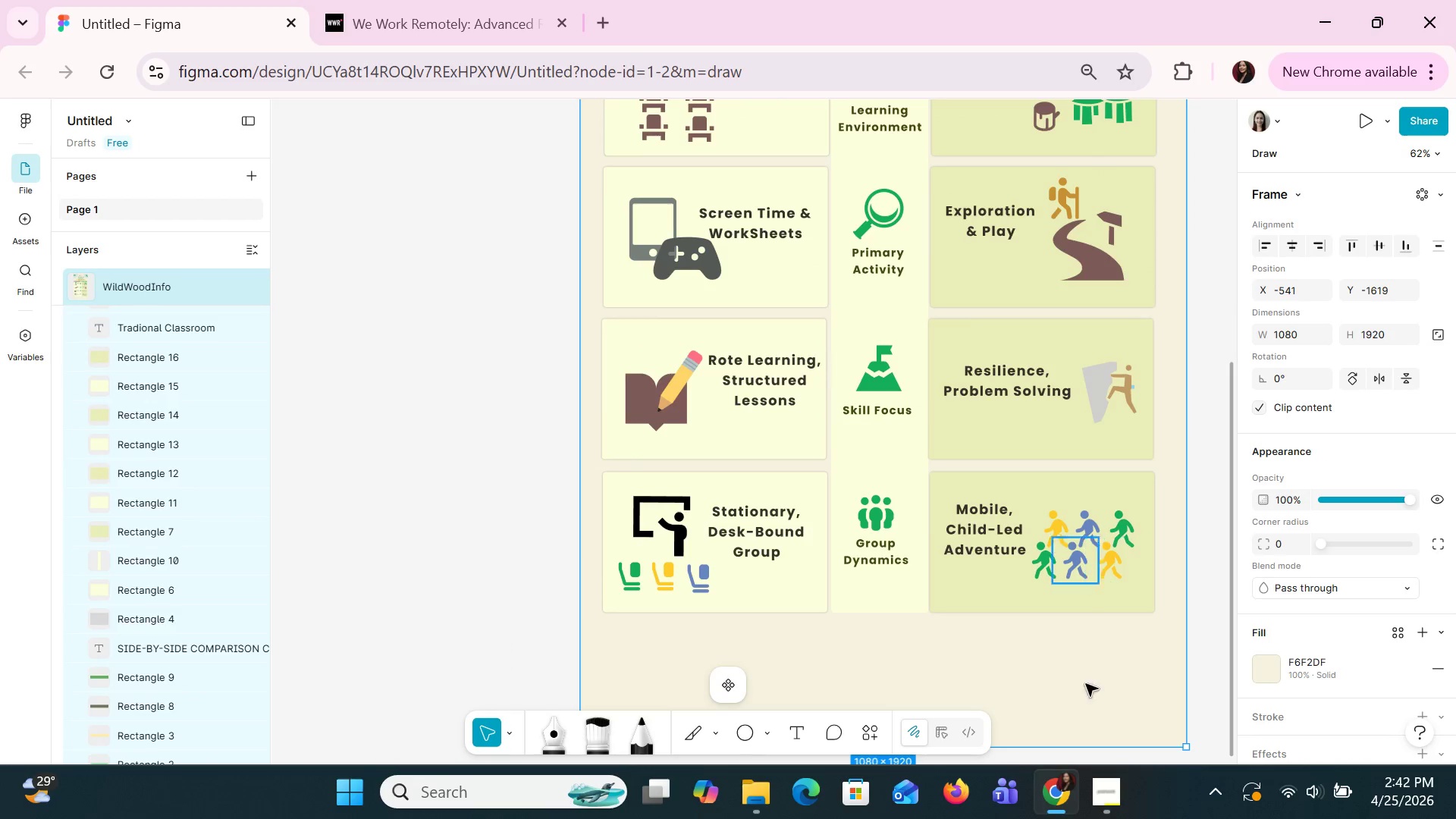 
left_click([1101, 785])